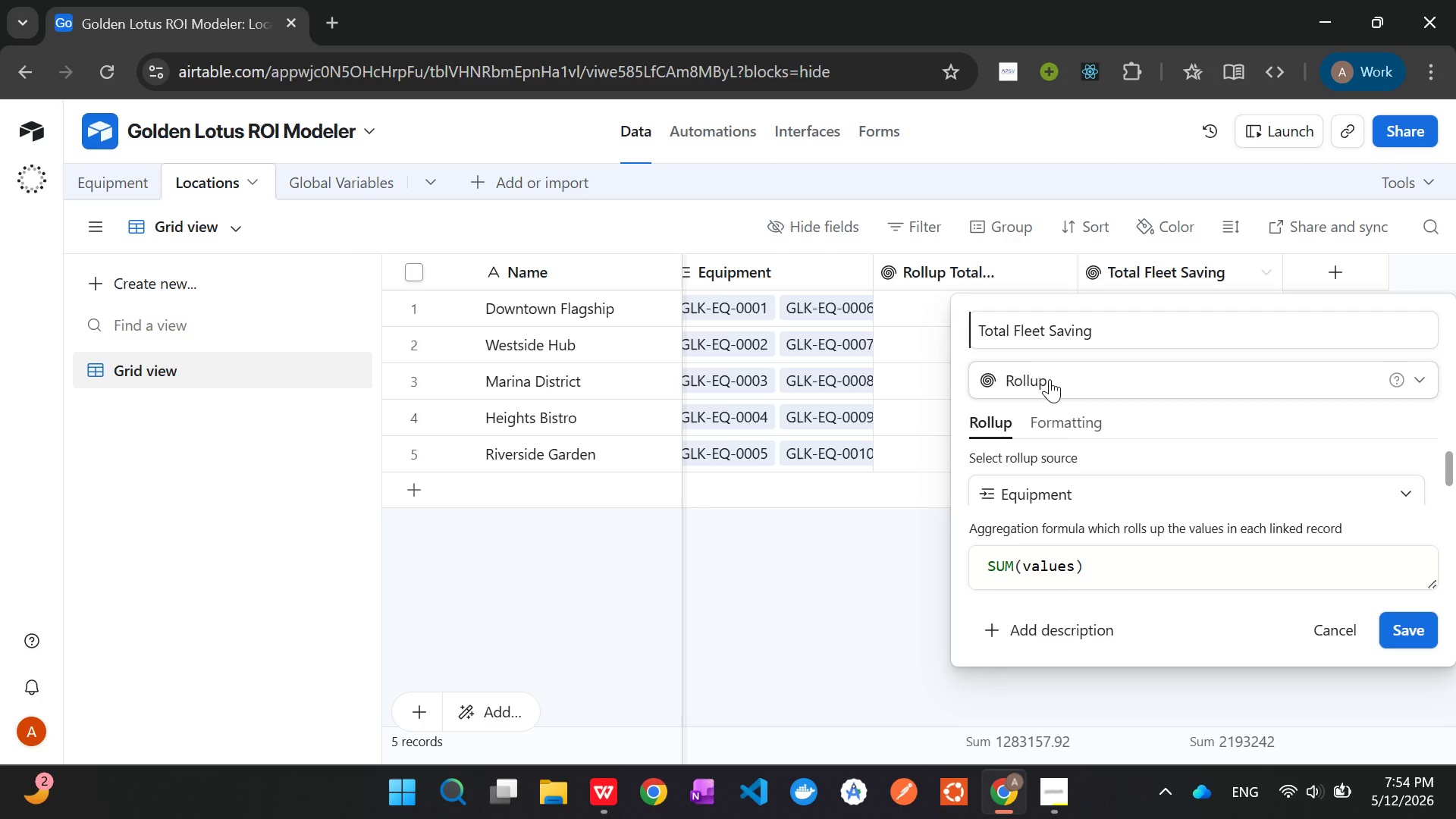 
wait(6.59)
 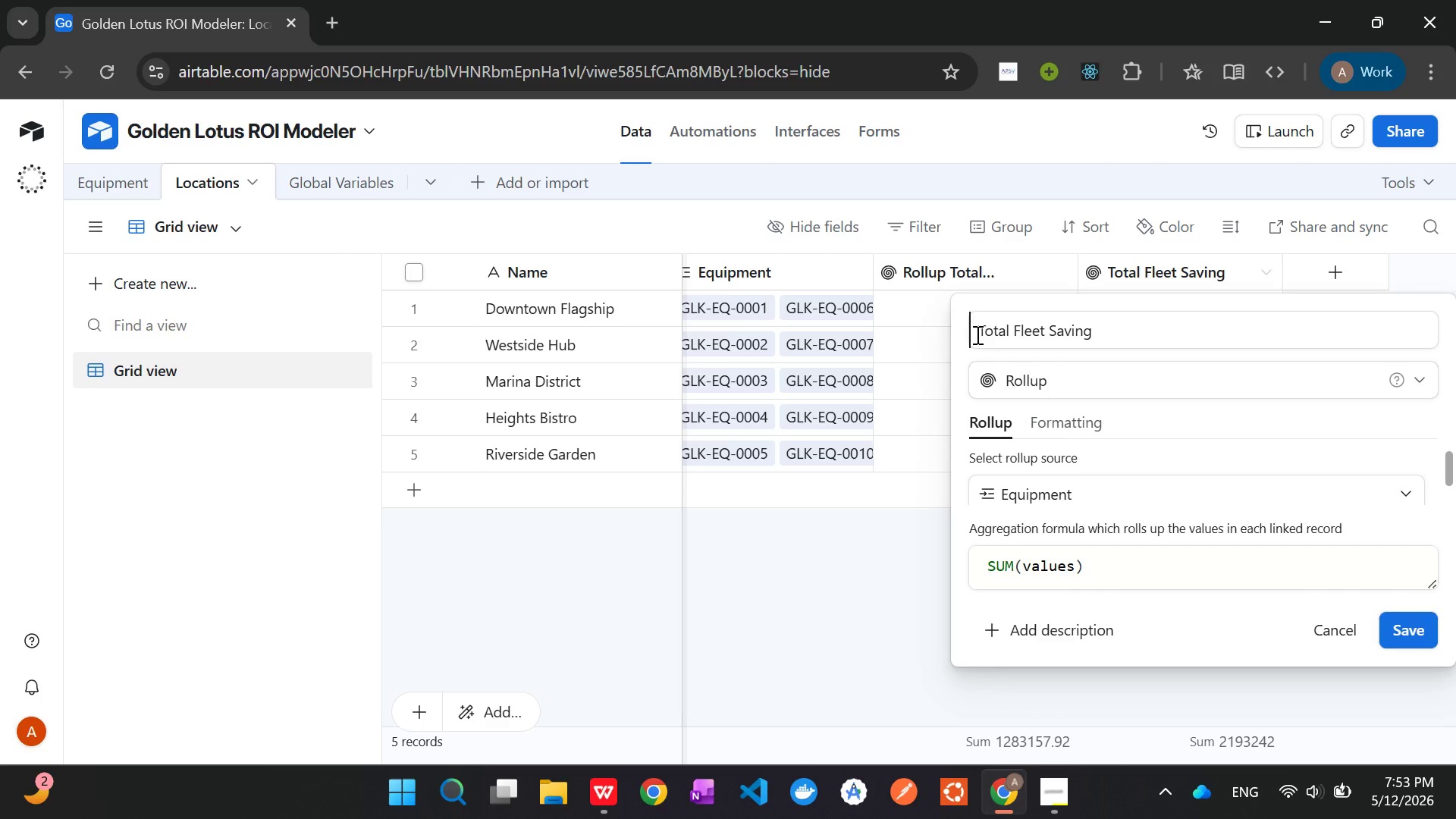 
left_click([1080, 397])
 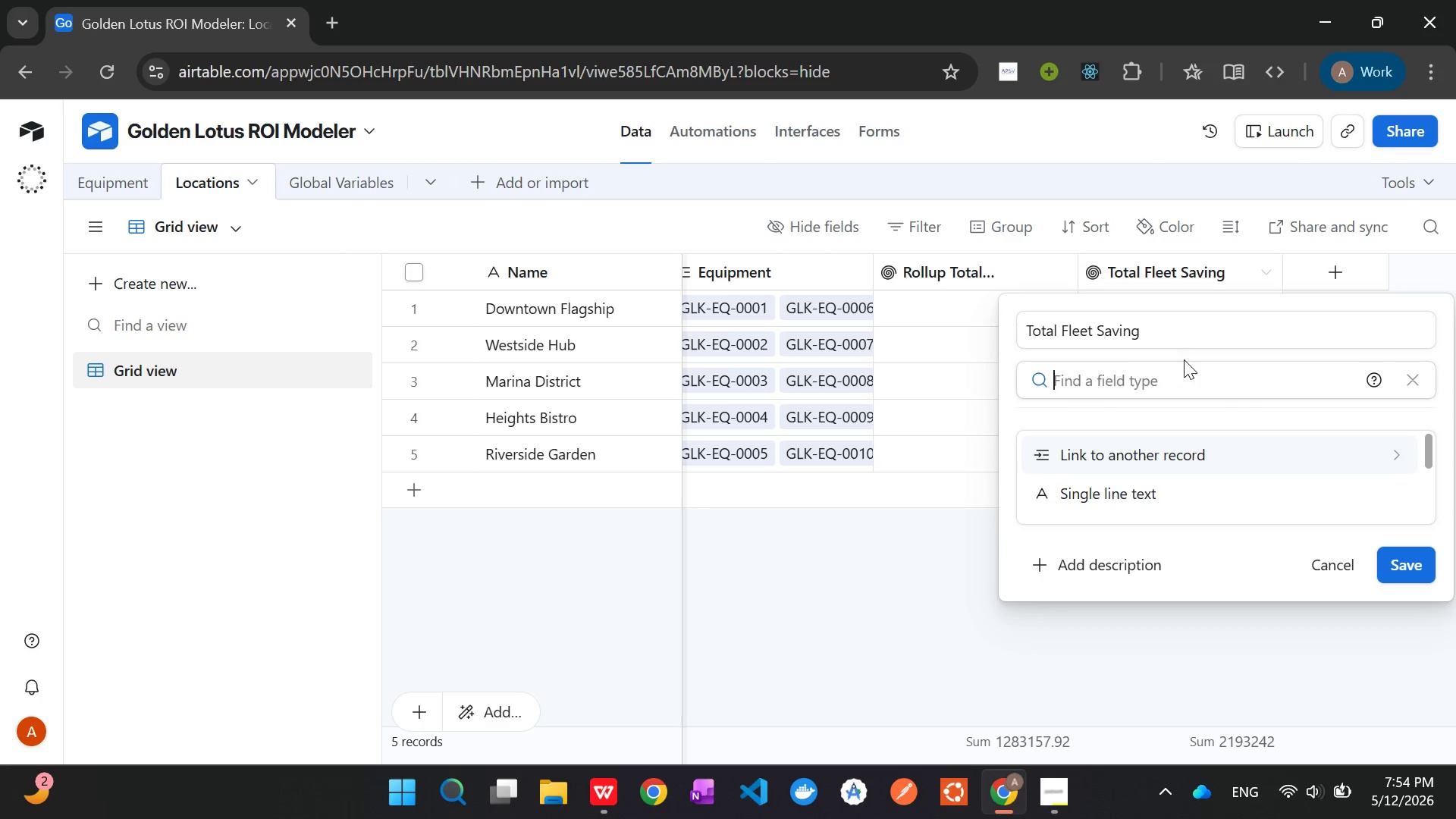 
wait(29.98)
 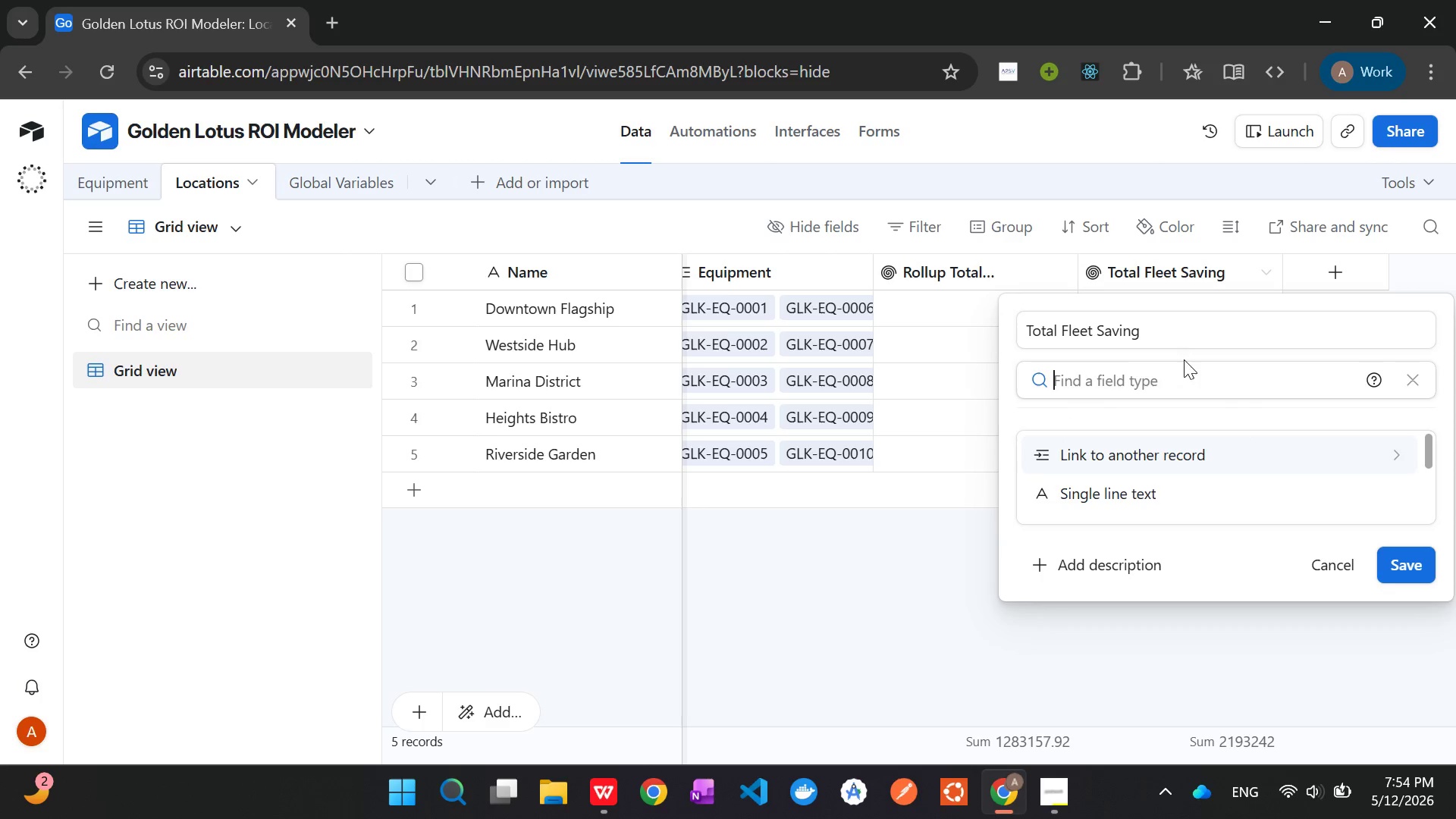 
right_click([1037, 337])
 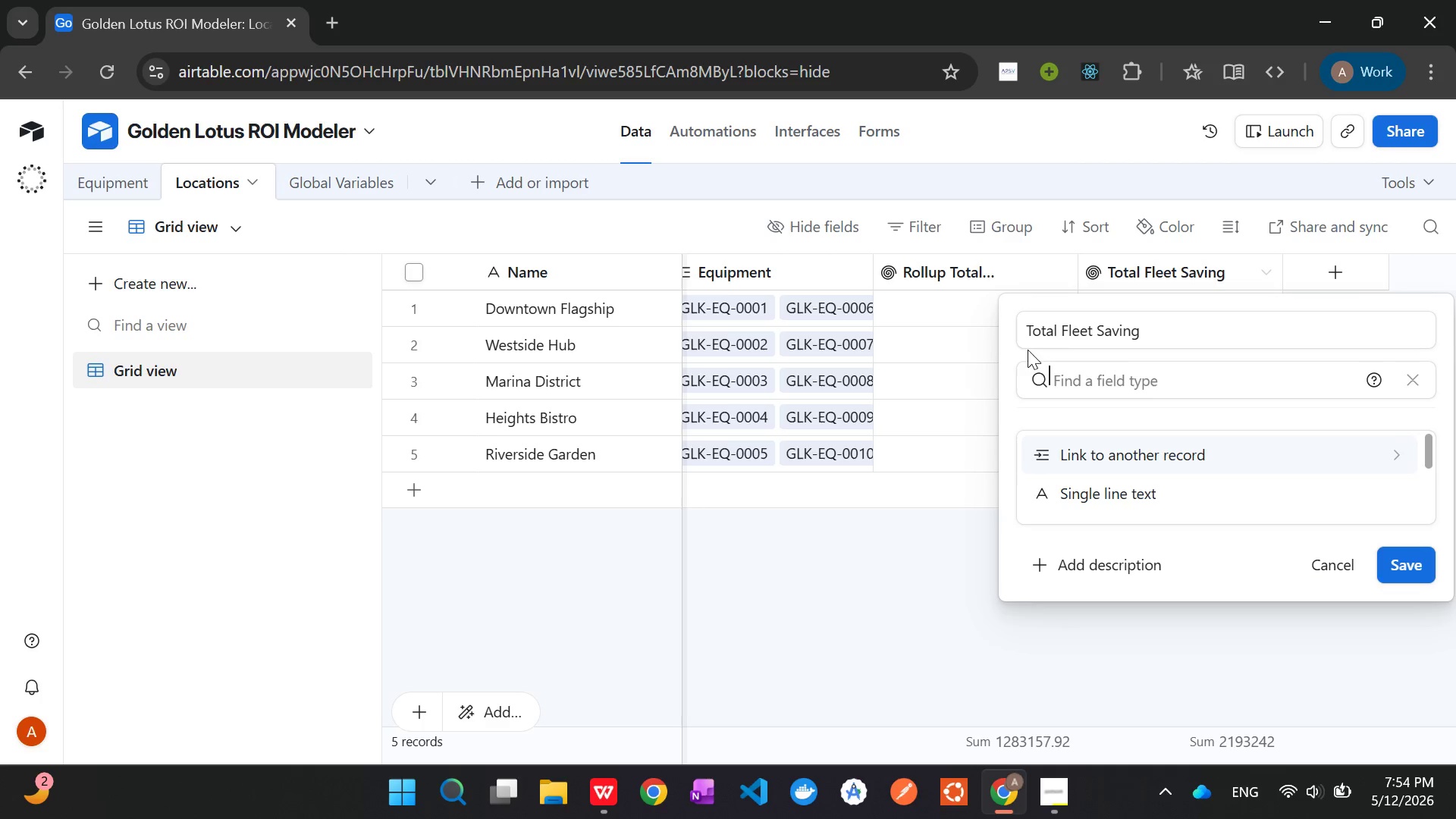 
double_click([1037, 333])
 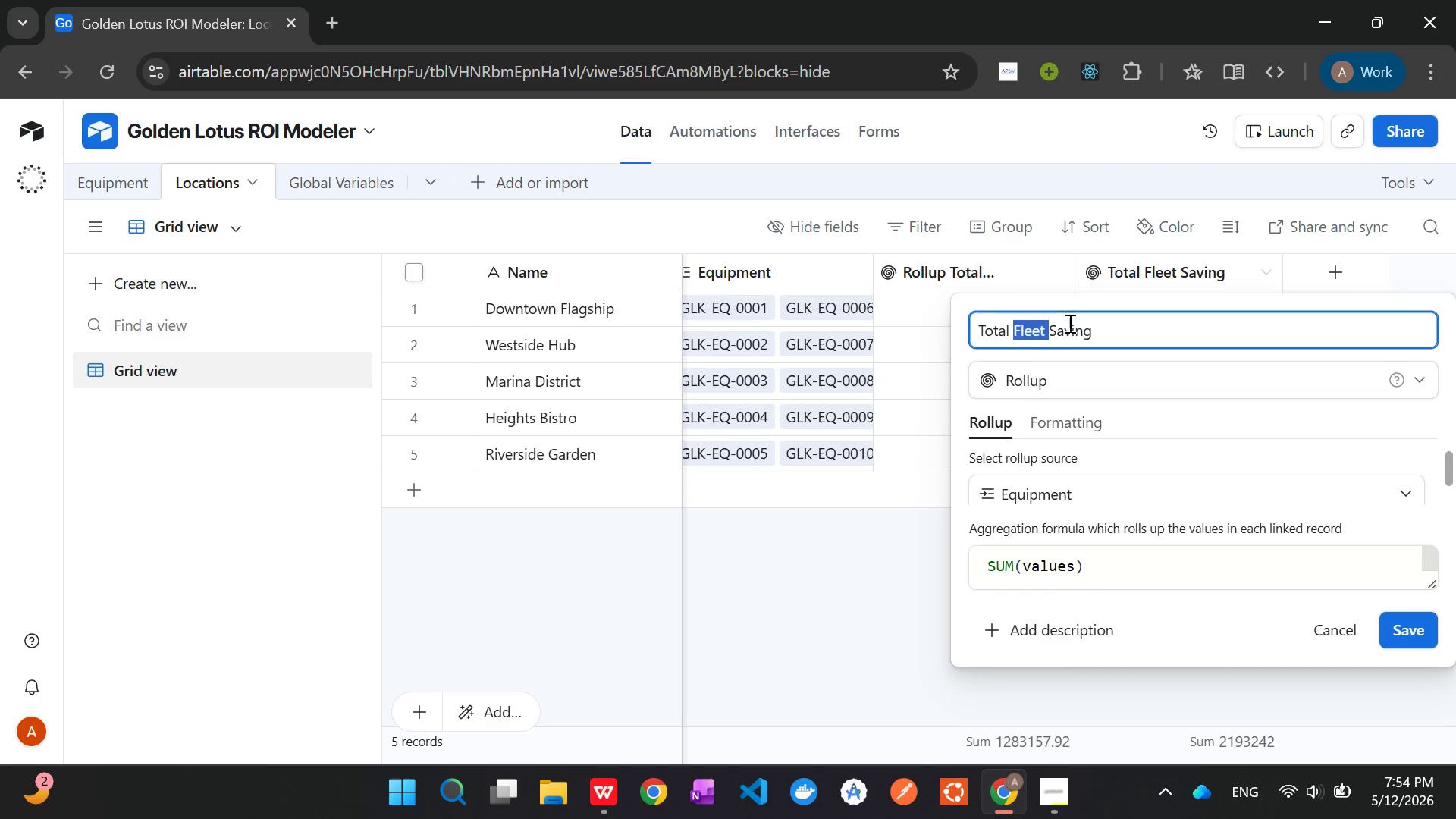 
left_click_drag(start_coordinate=[1106, 329], to_coordinate=[918, 316])
 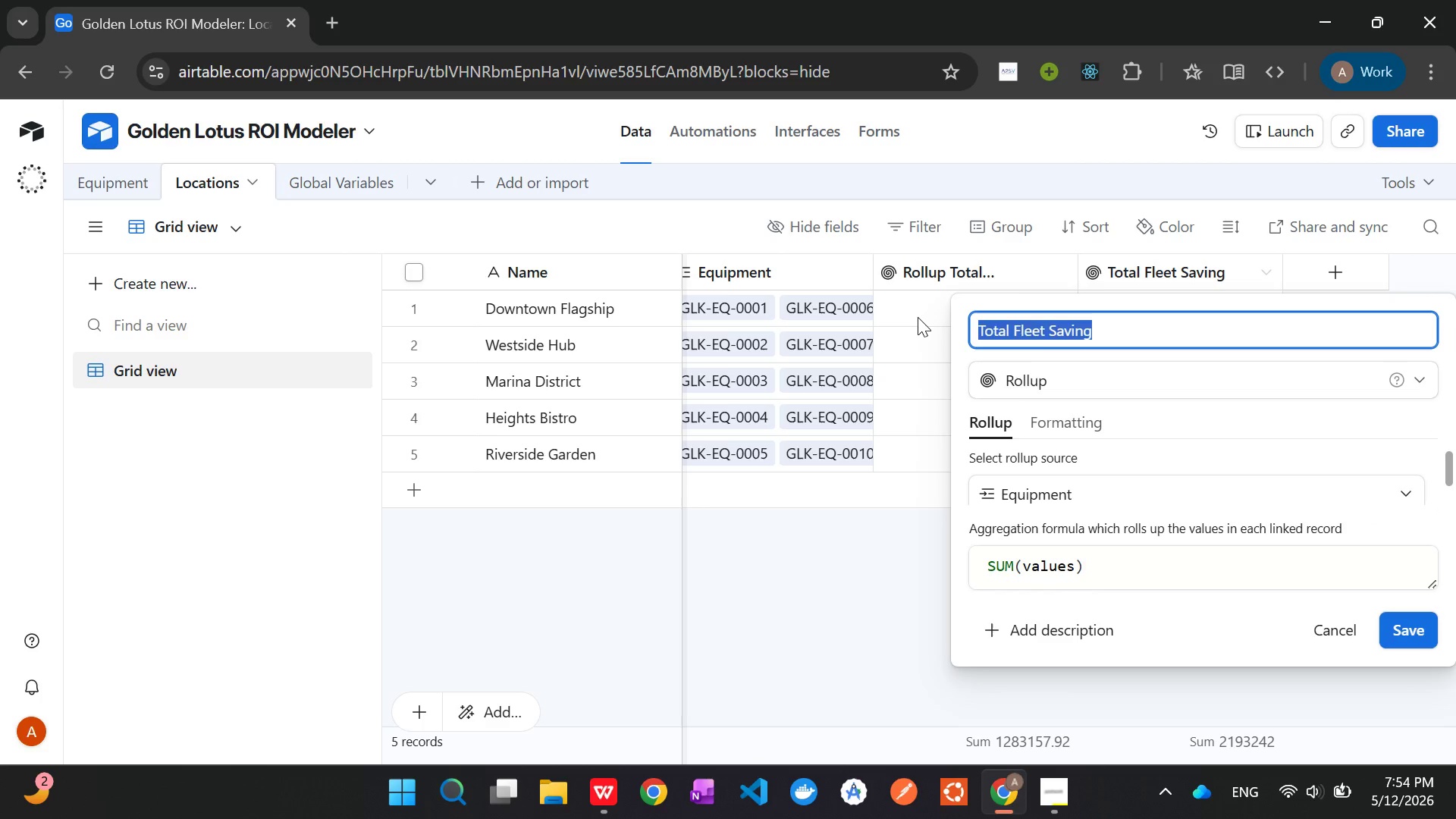 
key(Backspace)
type(Rollup )
 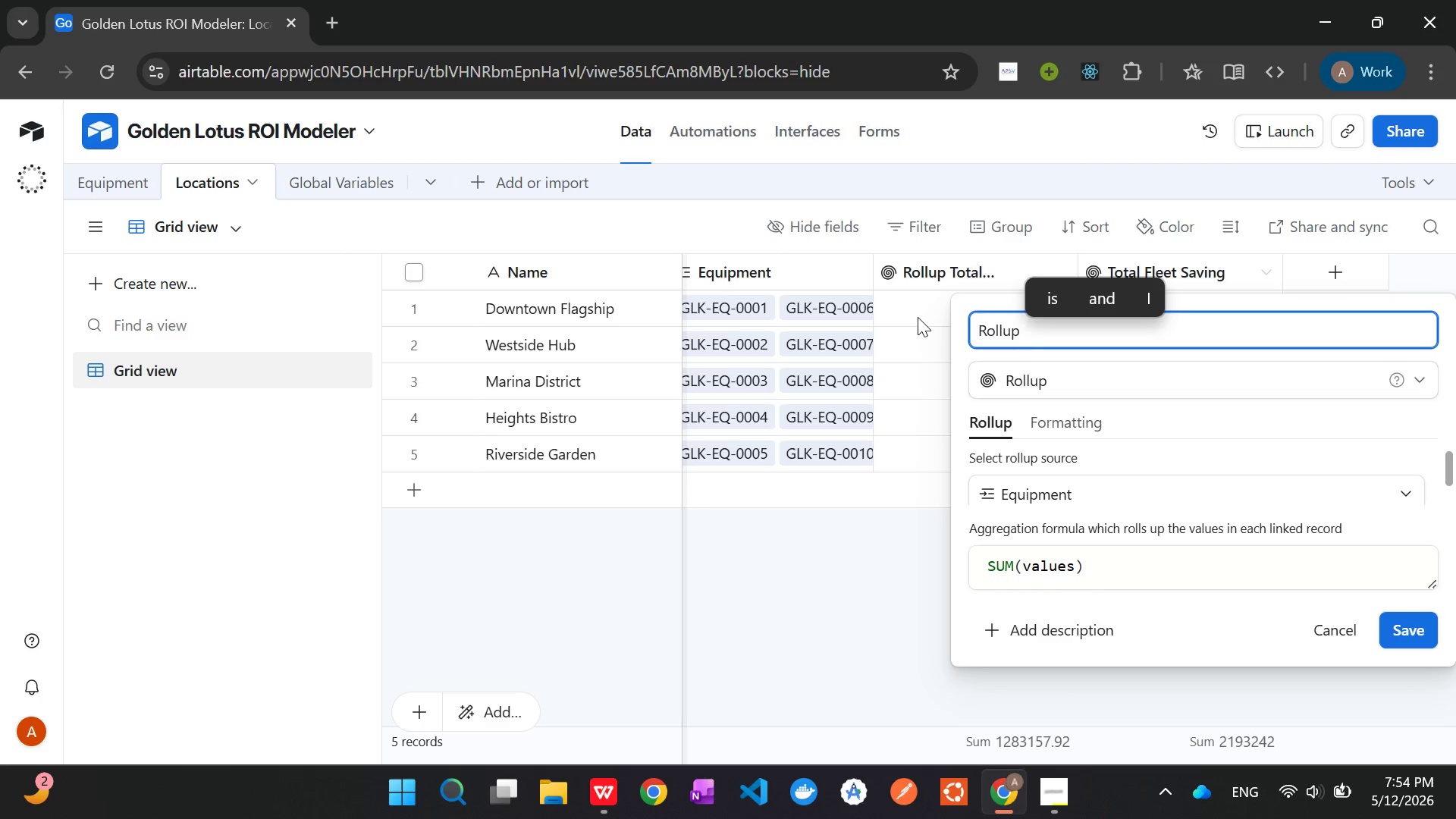 
type(Fleet Saving)
 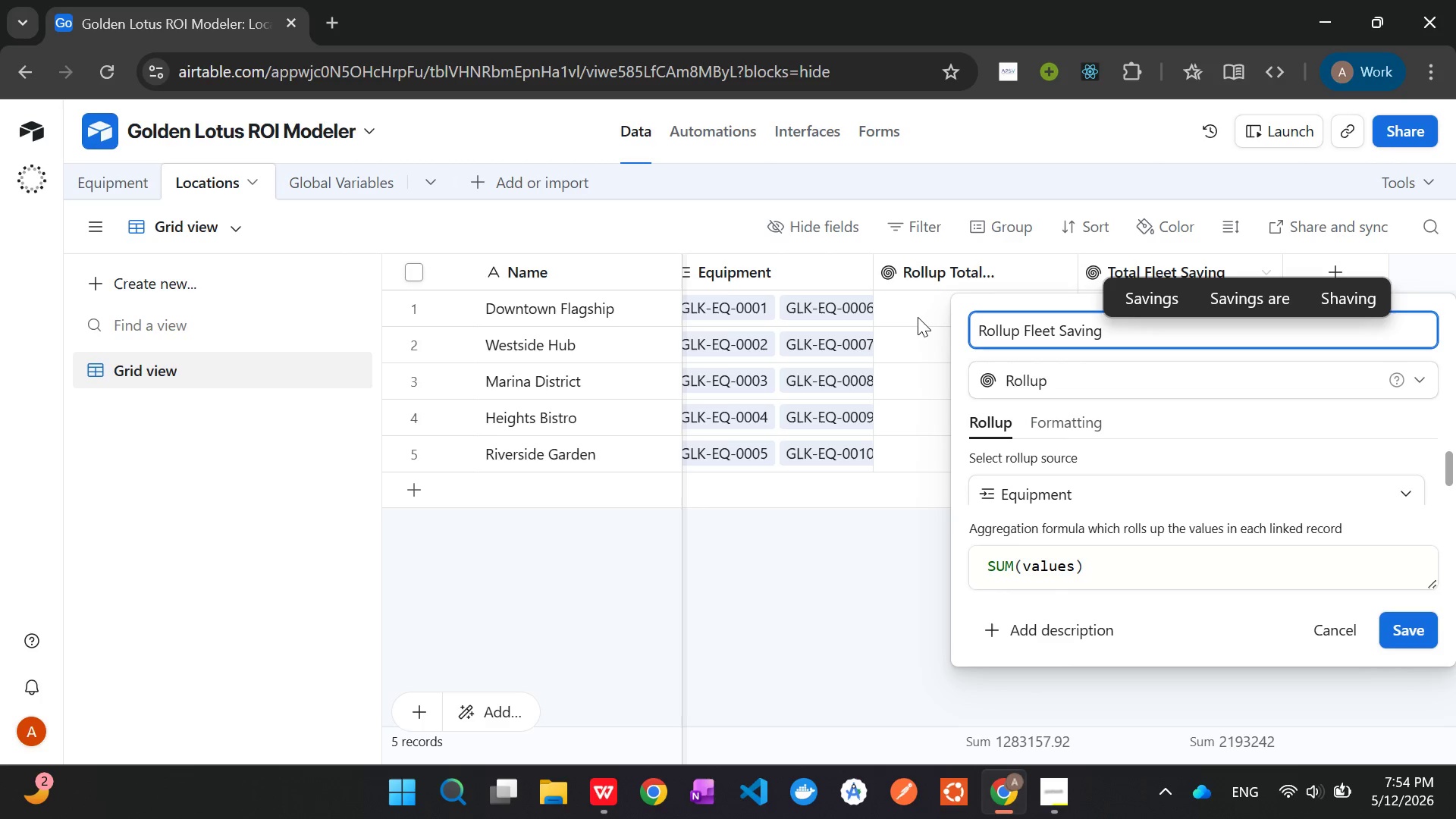 
wait(75.02)
 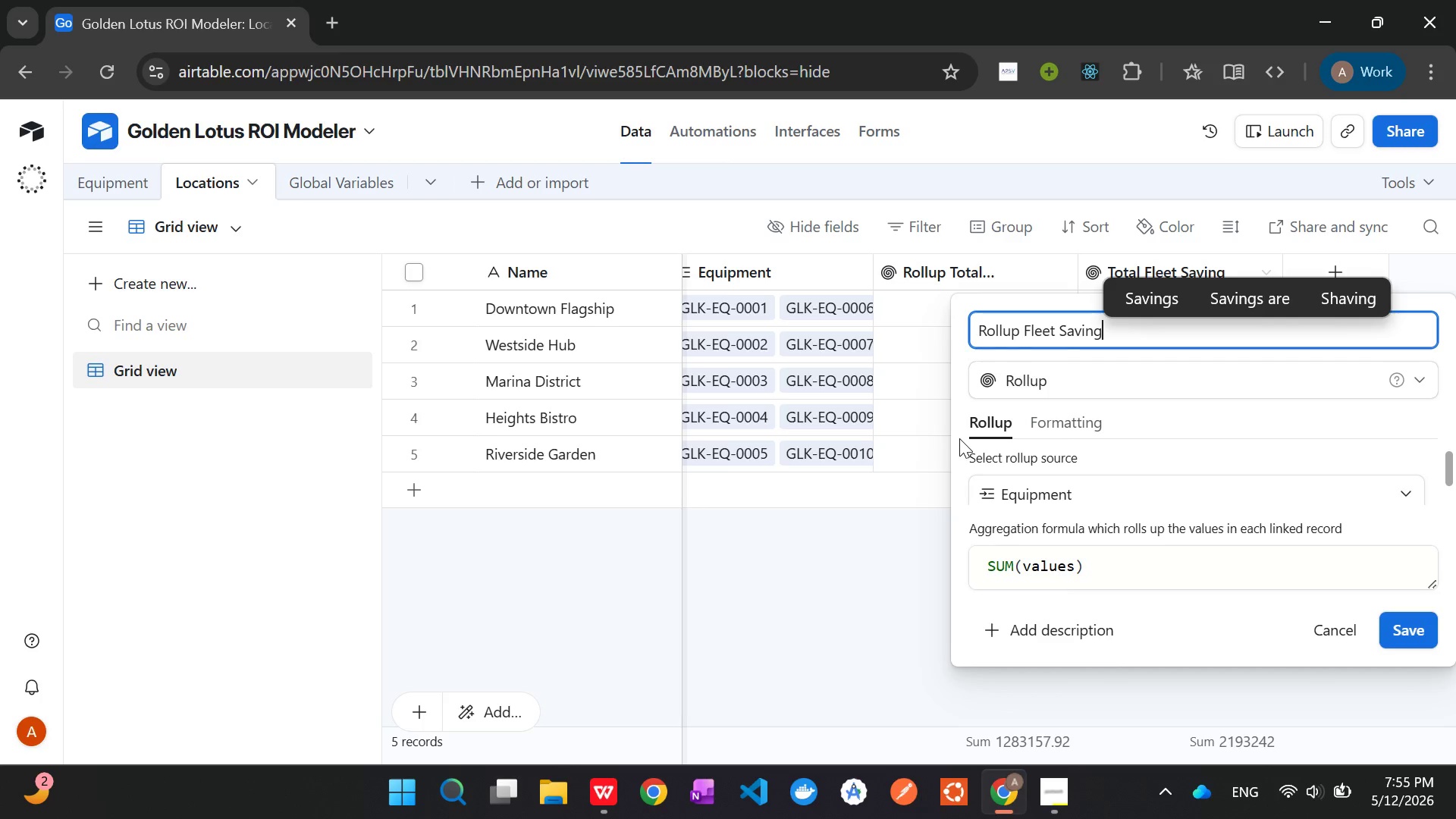 
left_click([1395, 626])
 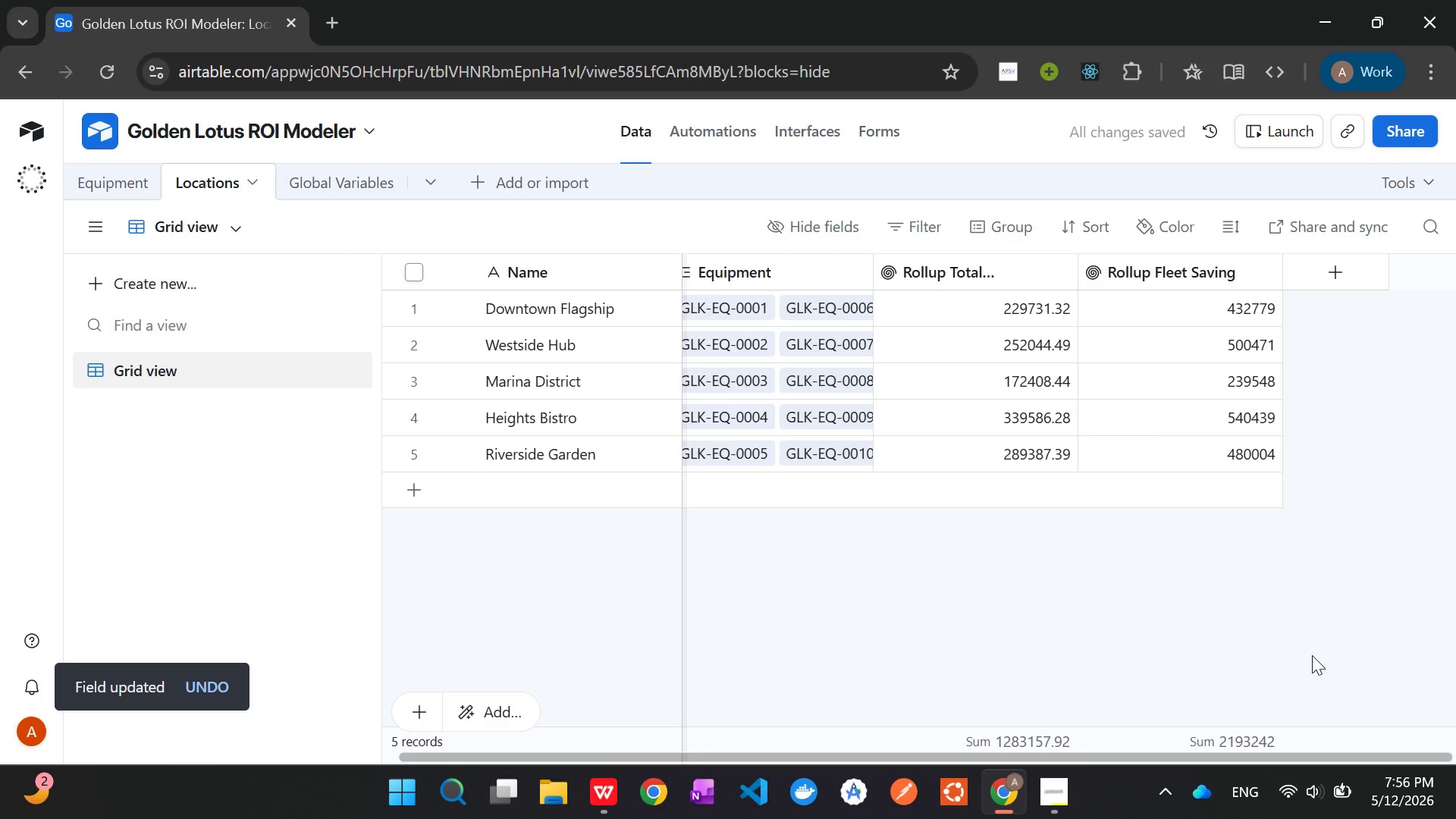 
left_click([1049, 795])